 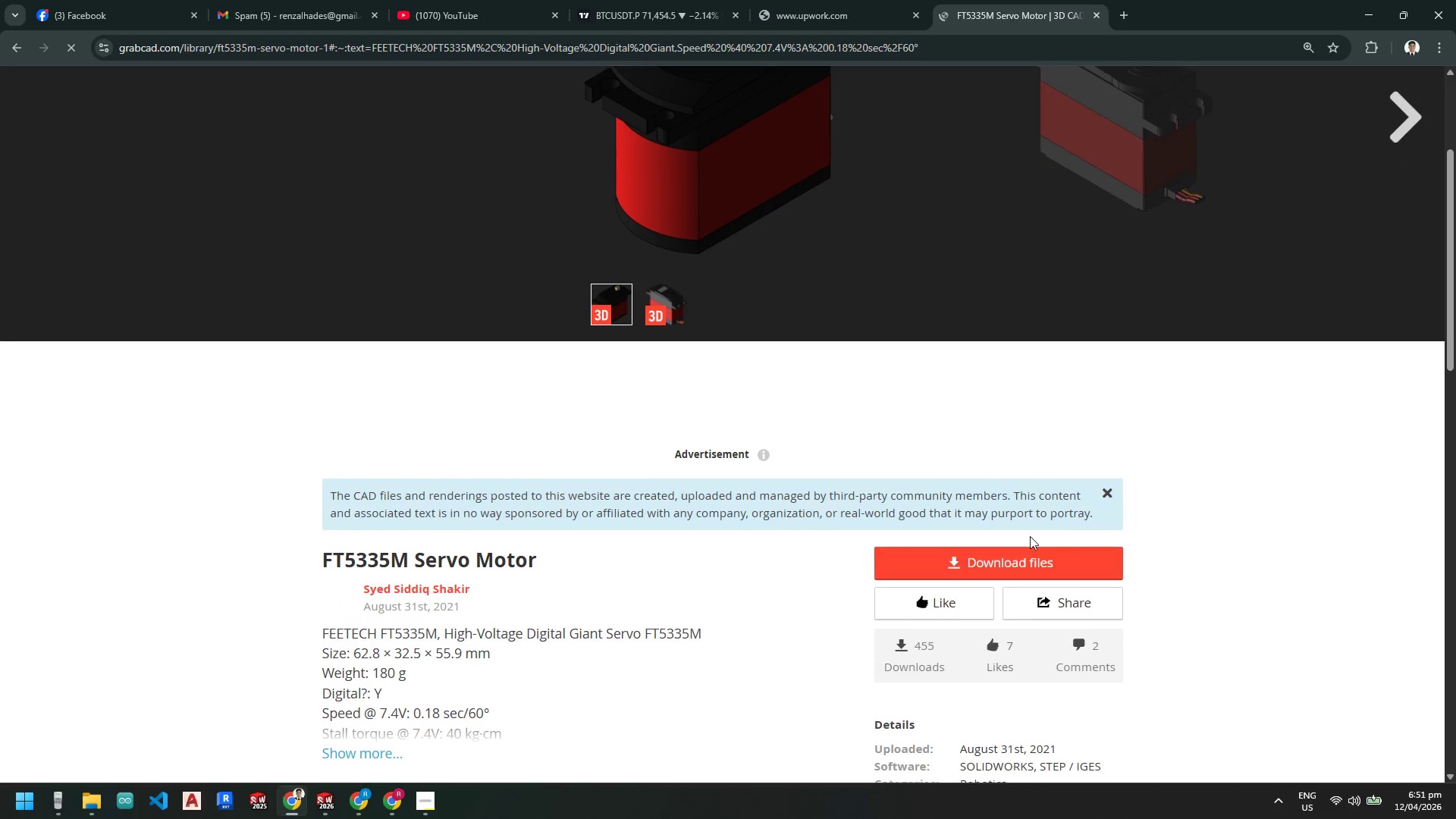 
left_click([1082, 557])
 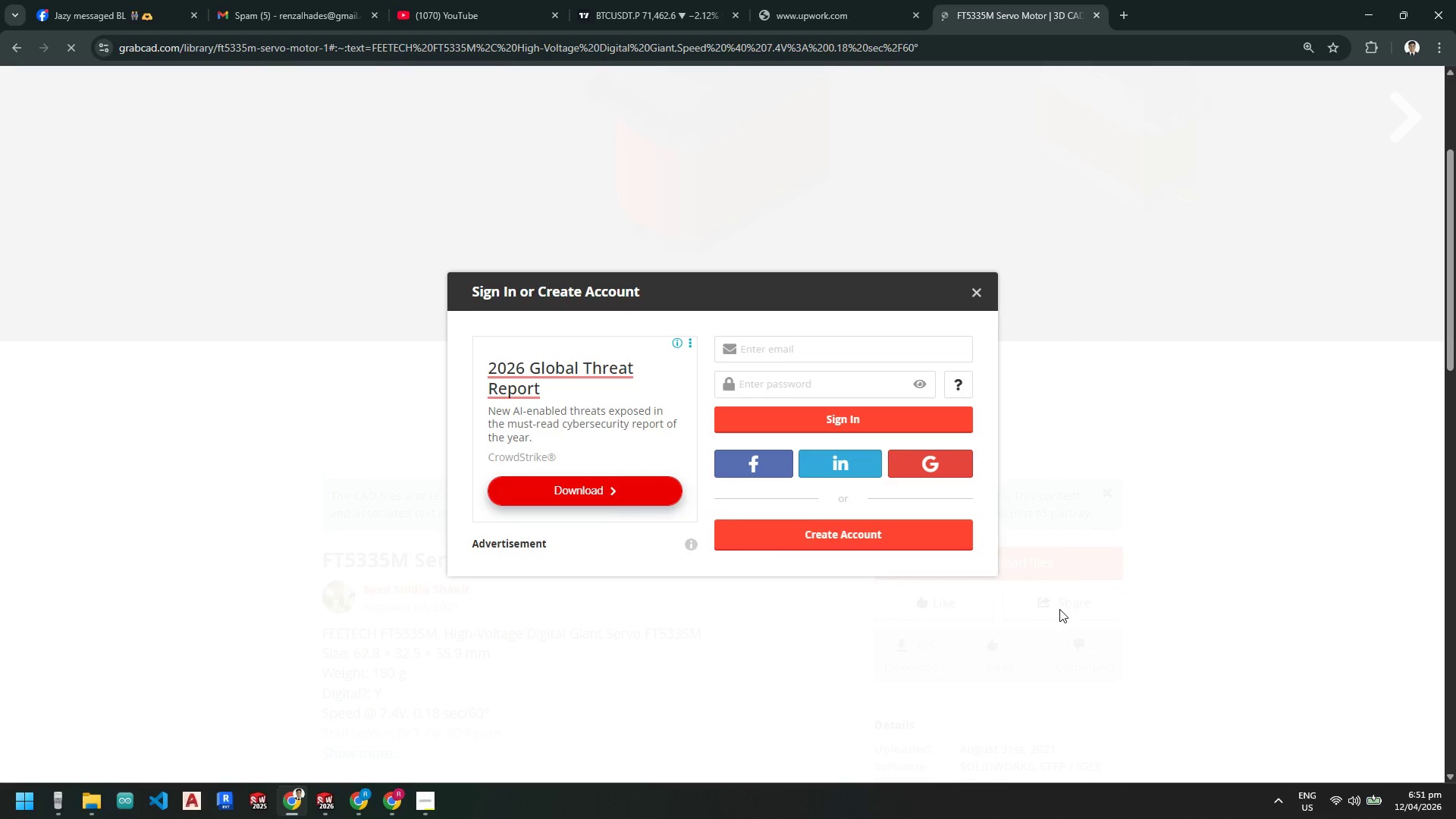 
wait(12.98)
 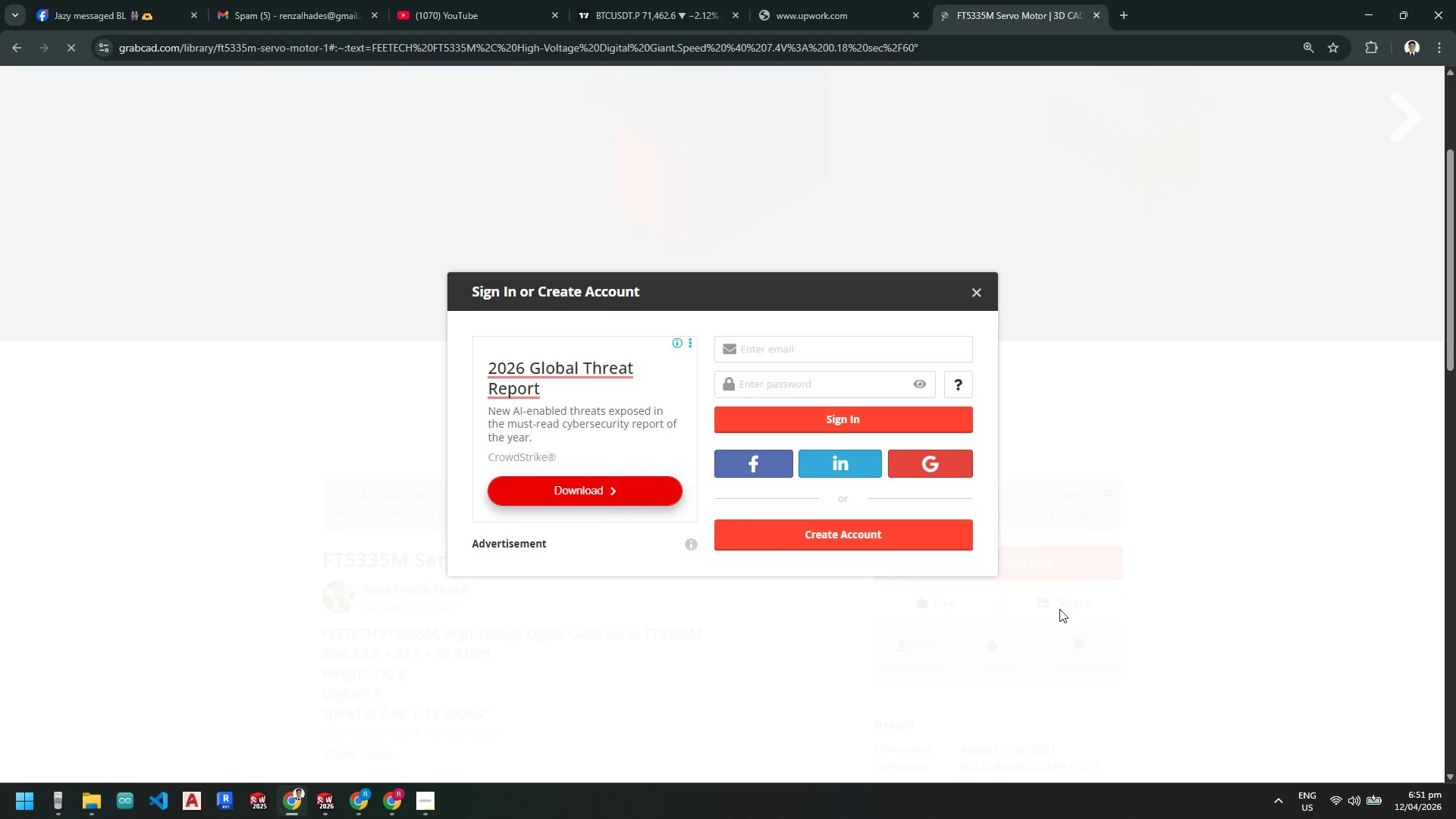 
left_click([946, 457])
 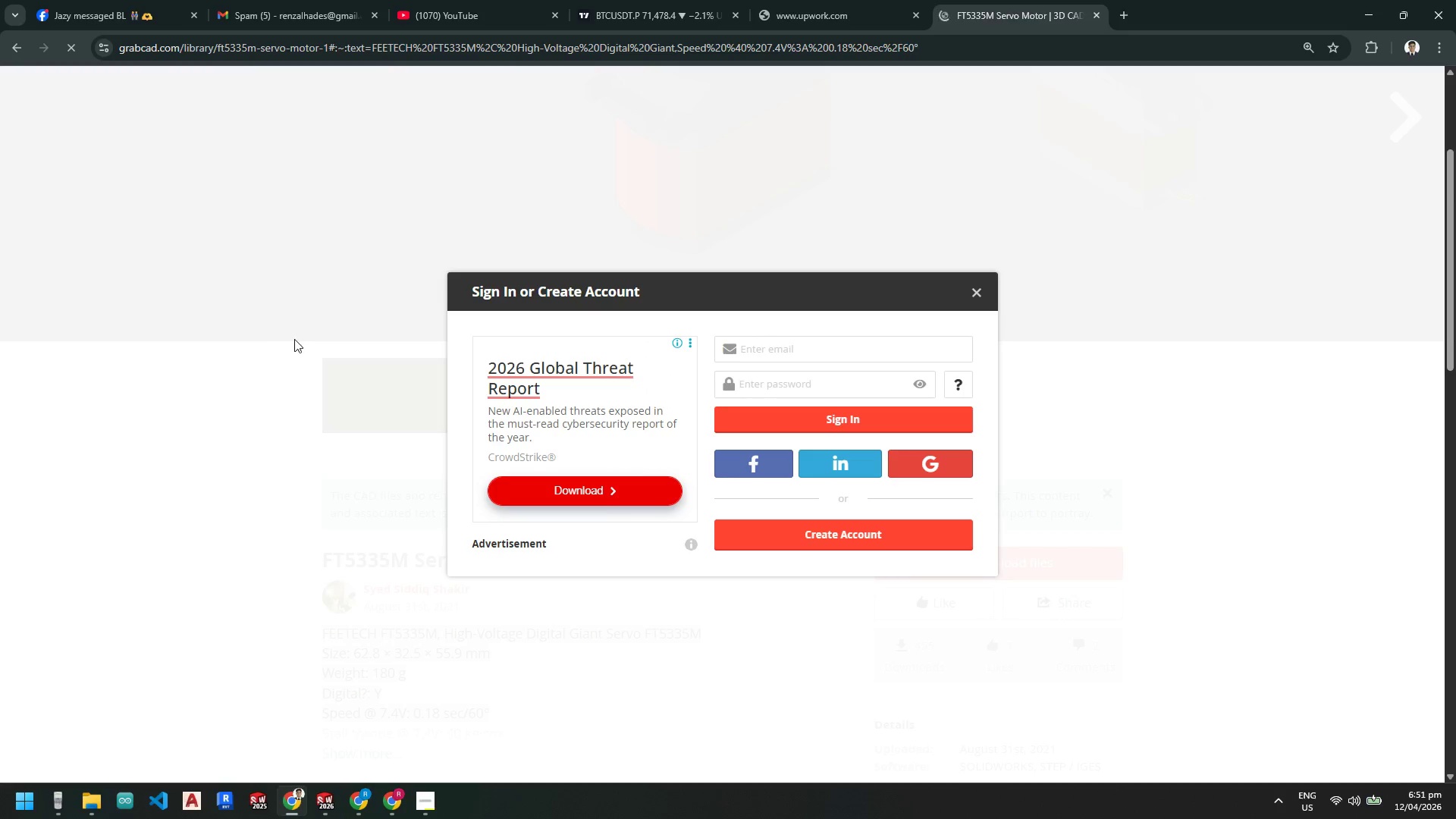 
wait(8.25)
 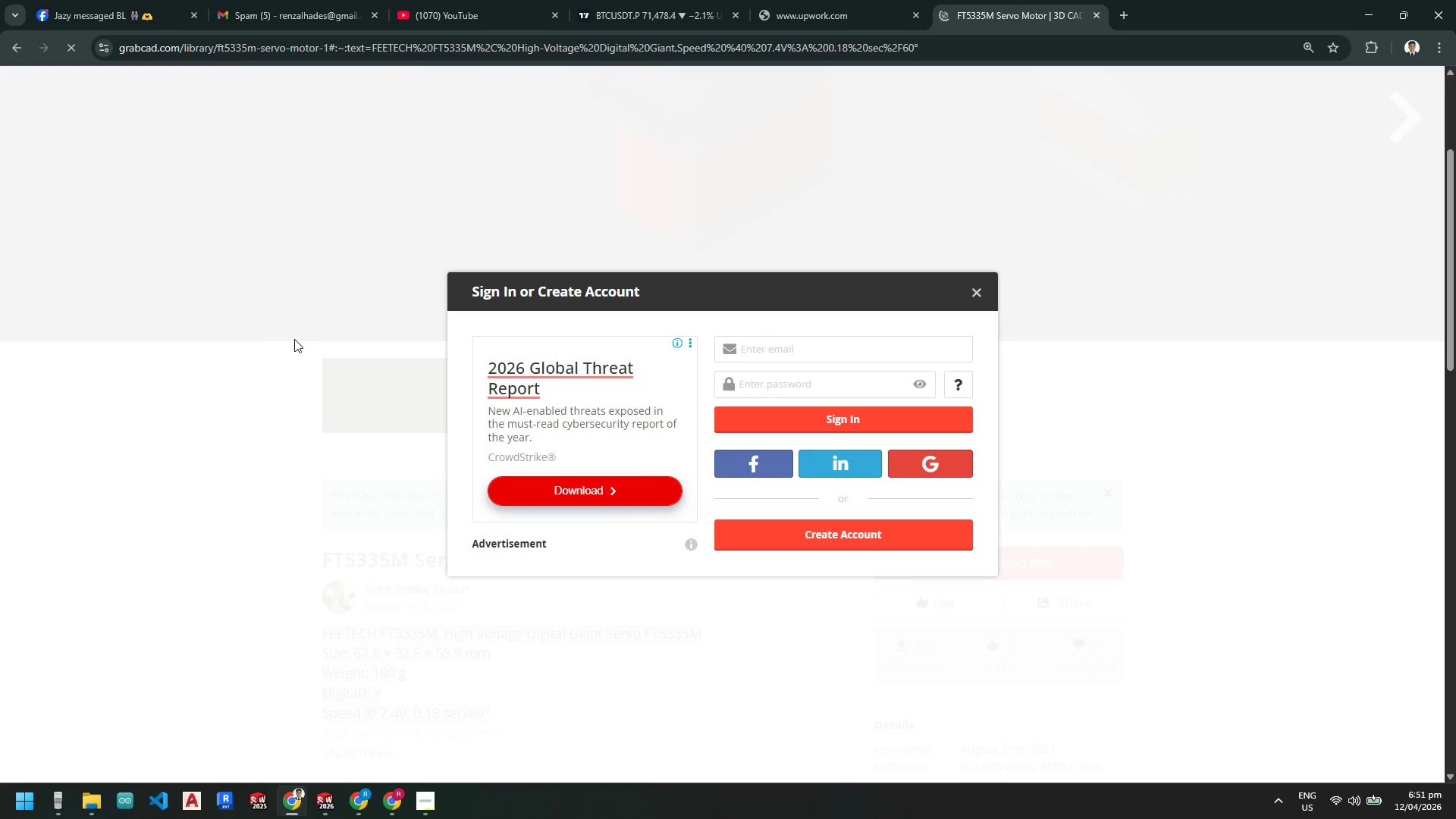 
left_click([871, 348])
 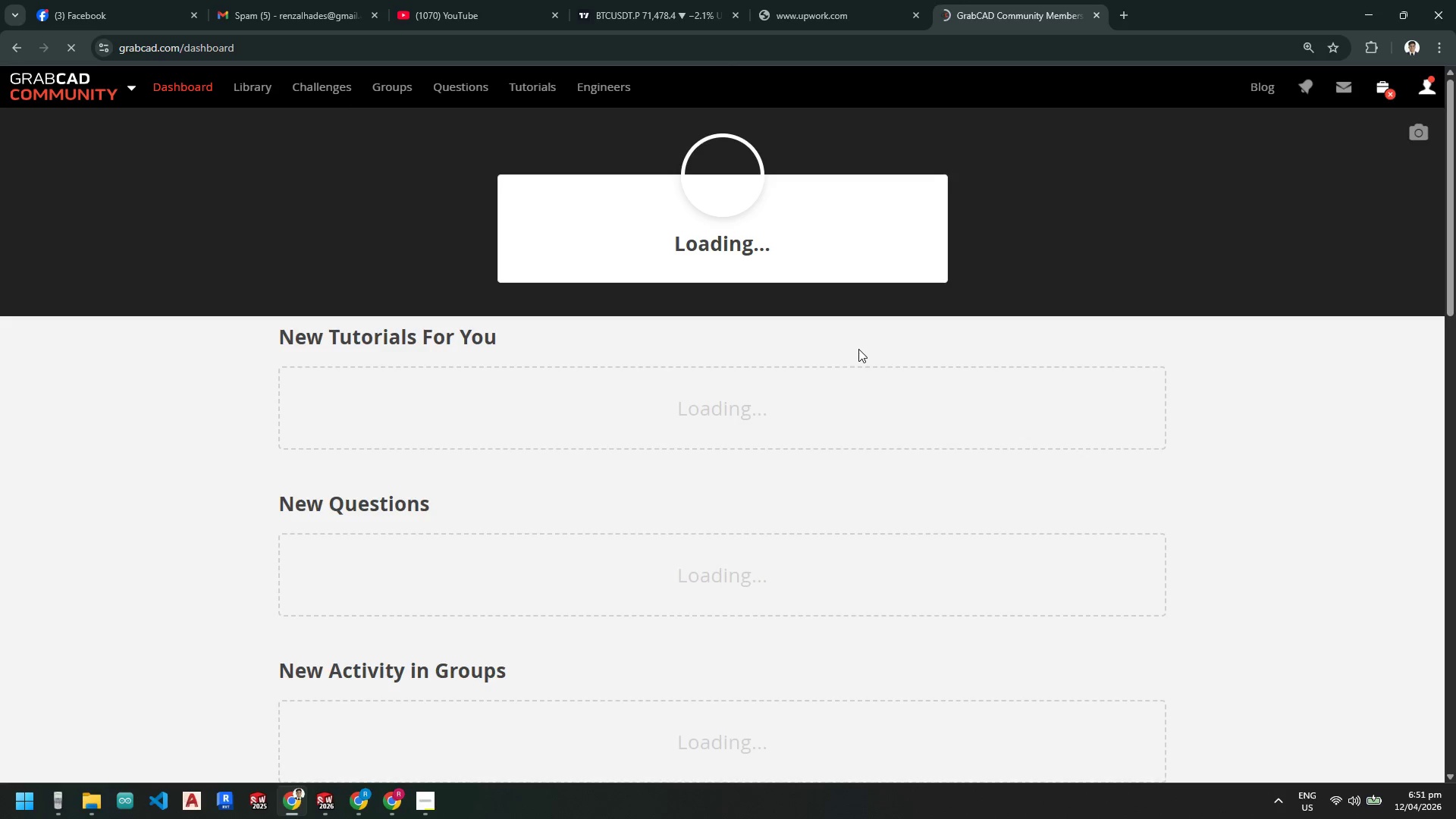 
wait(19.14)
 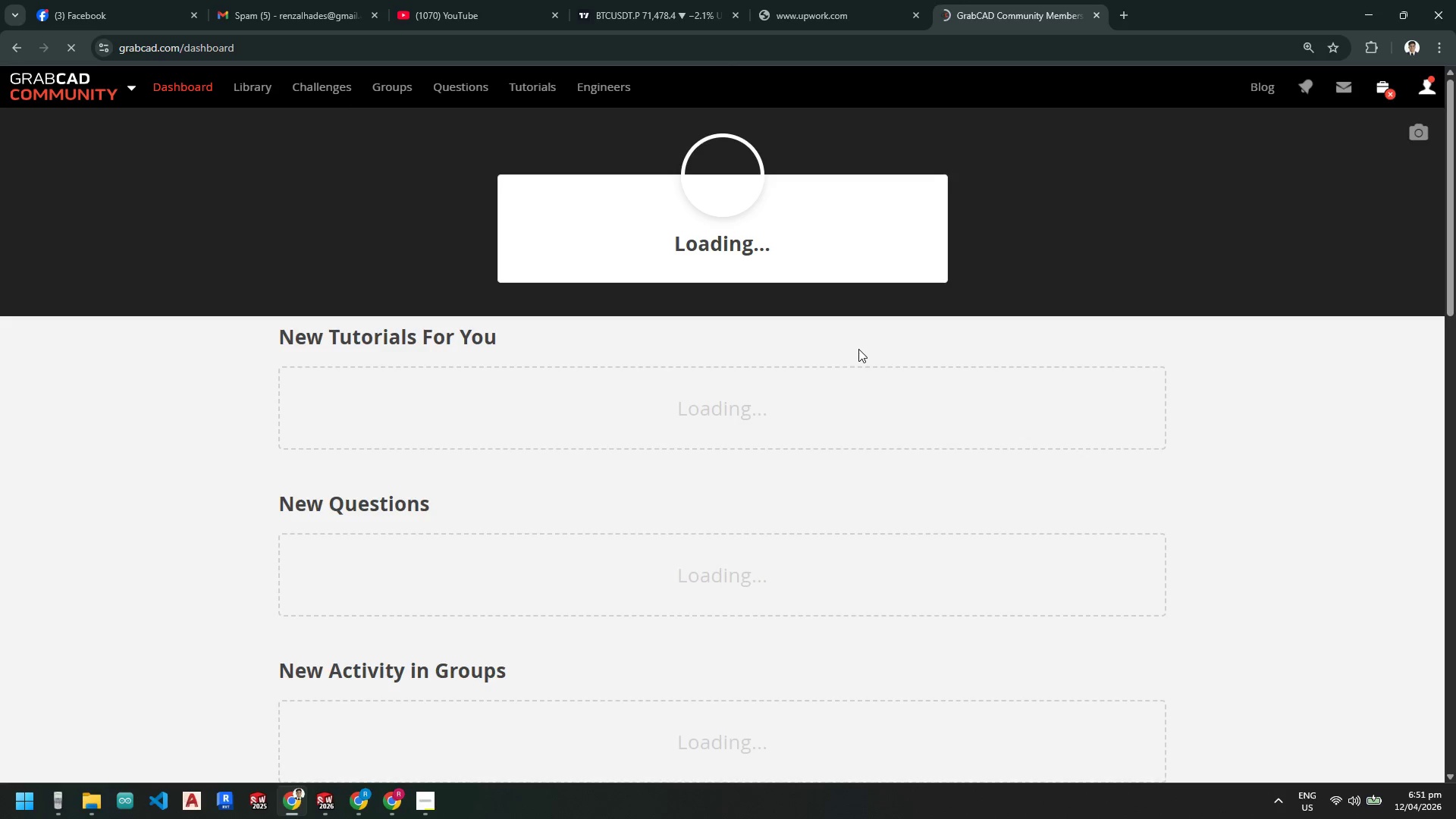 
left_click([113, 393])